 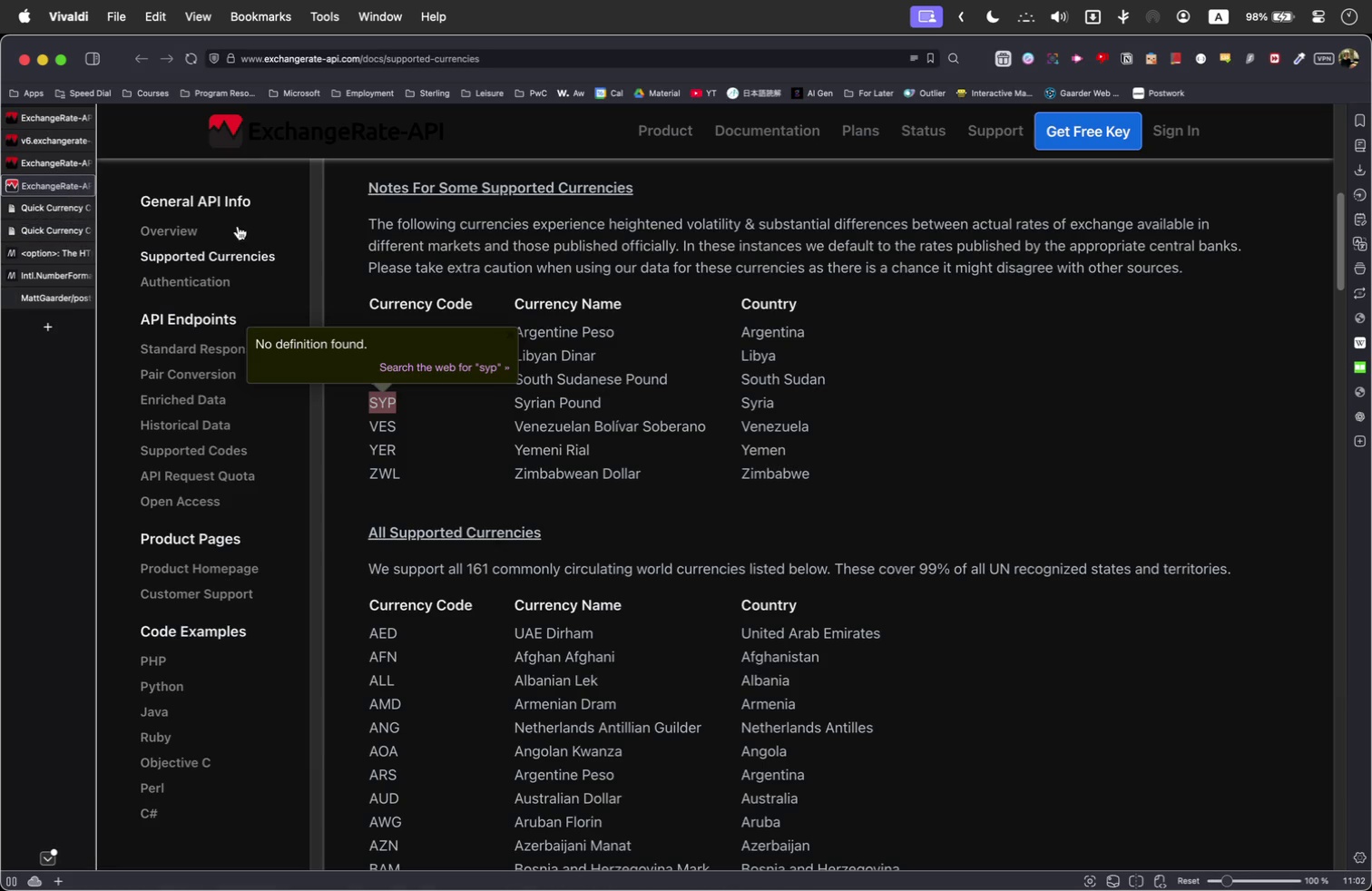 
left_click([47, 159])
 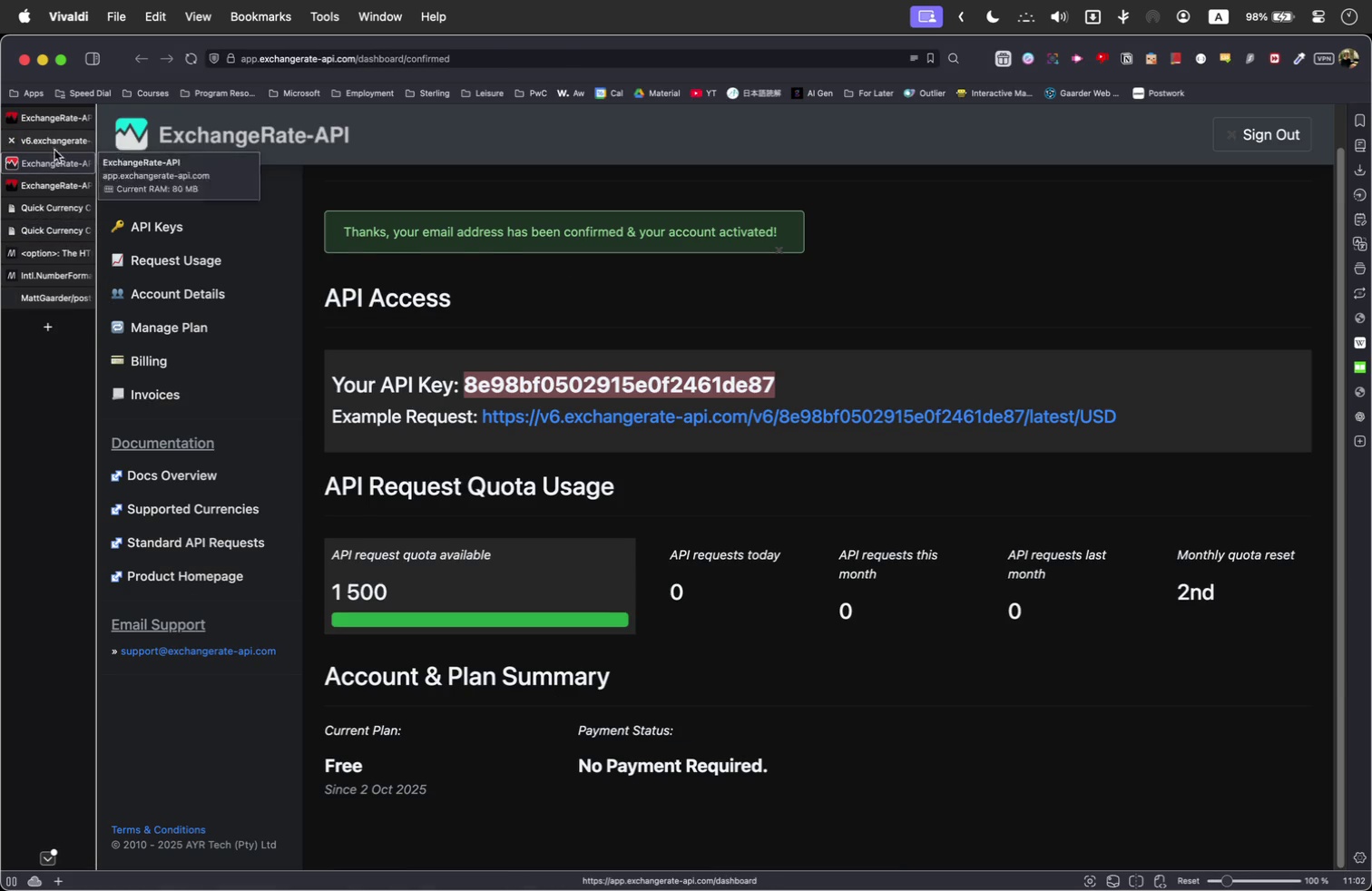 
left_click([44, 144])
 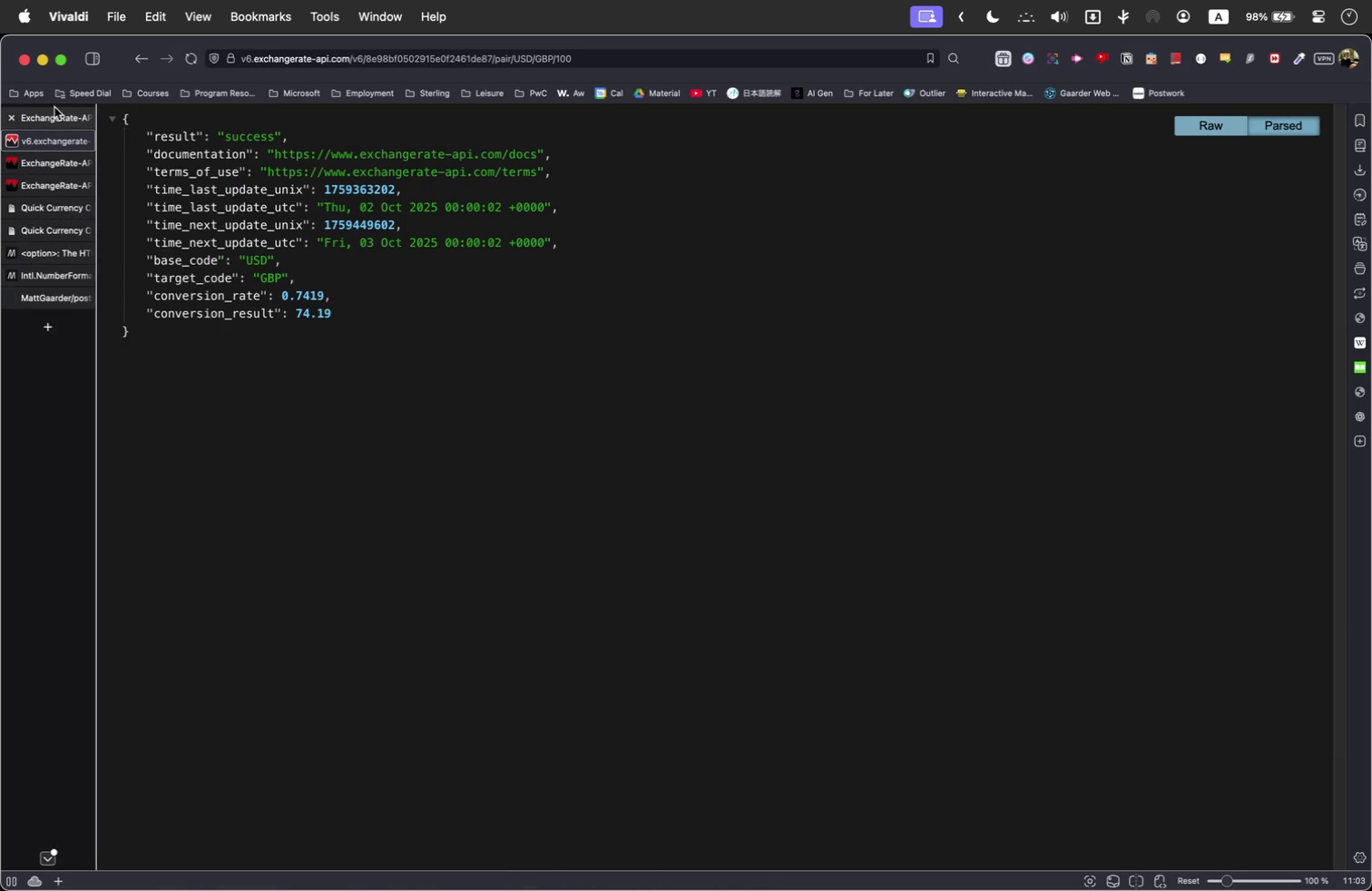 
left_click([55, 112])
 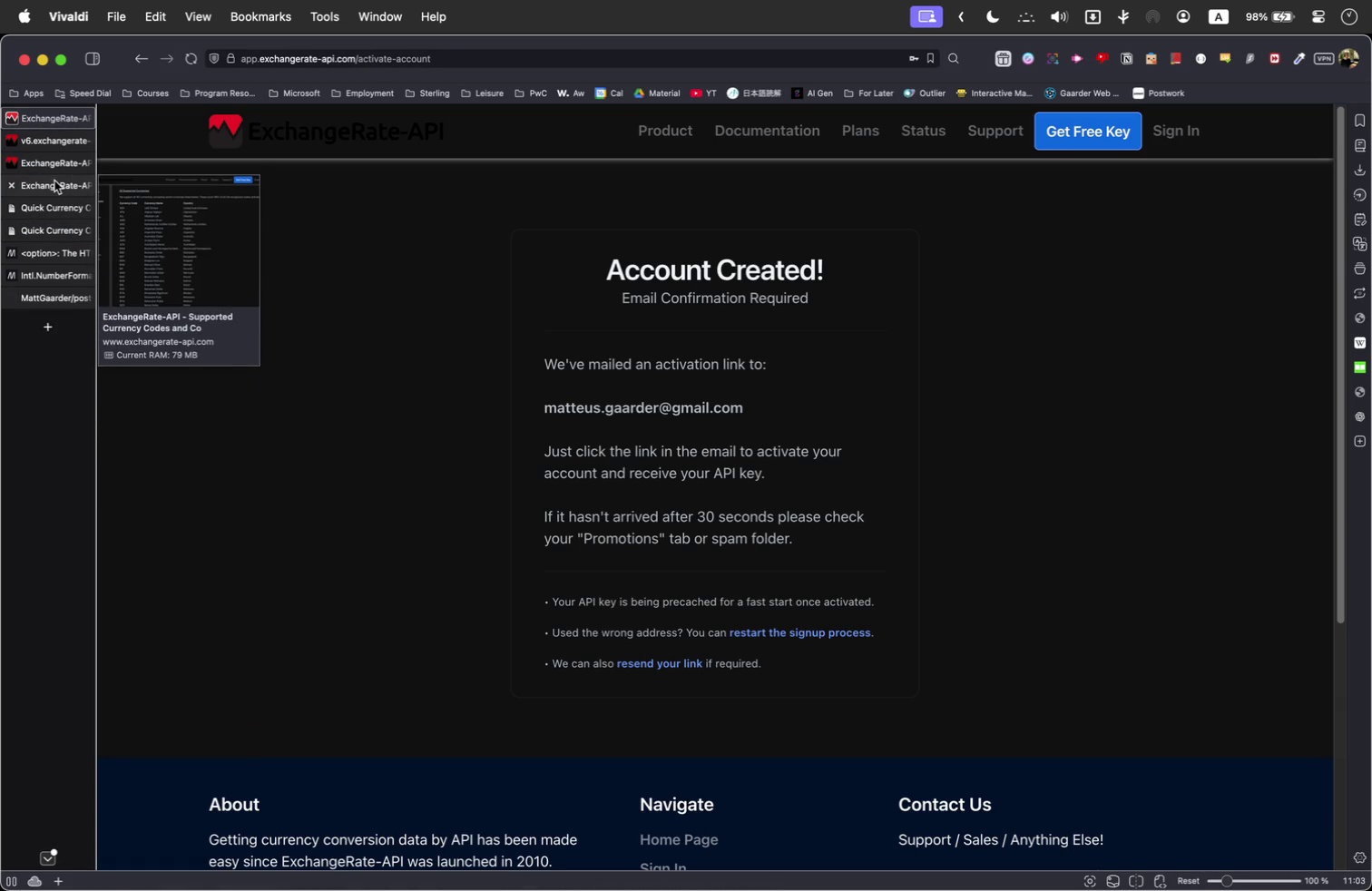 
left_click([52, 159])
 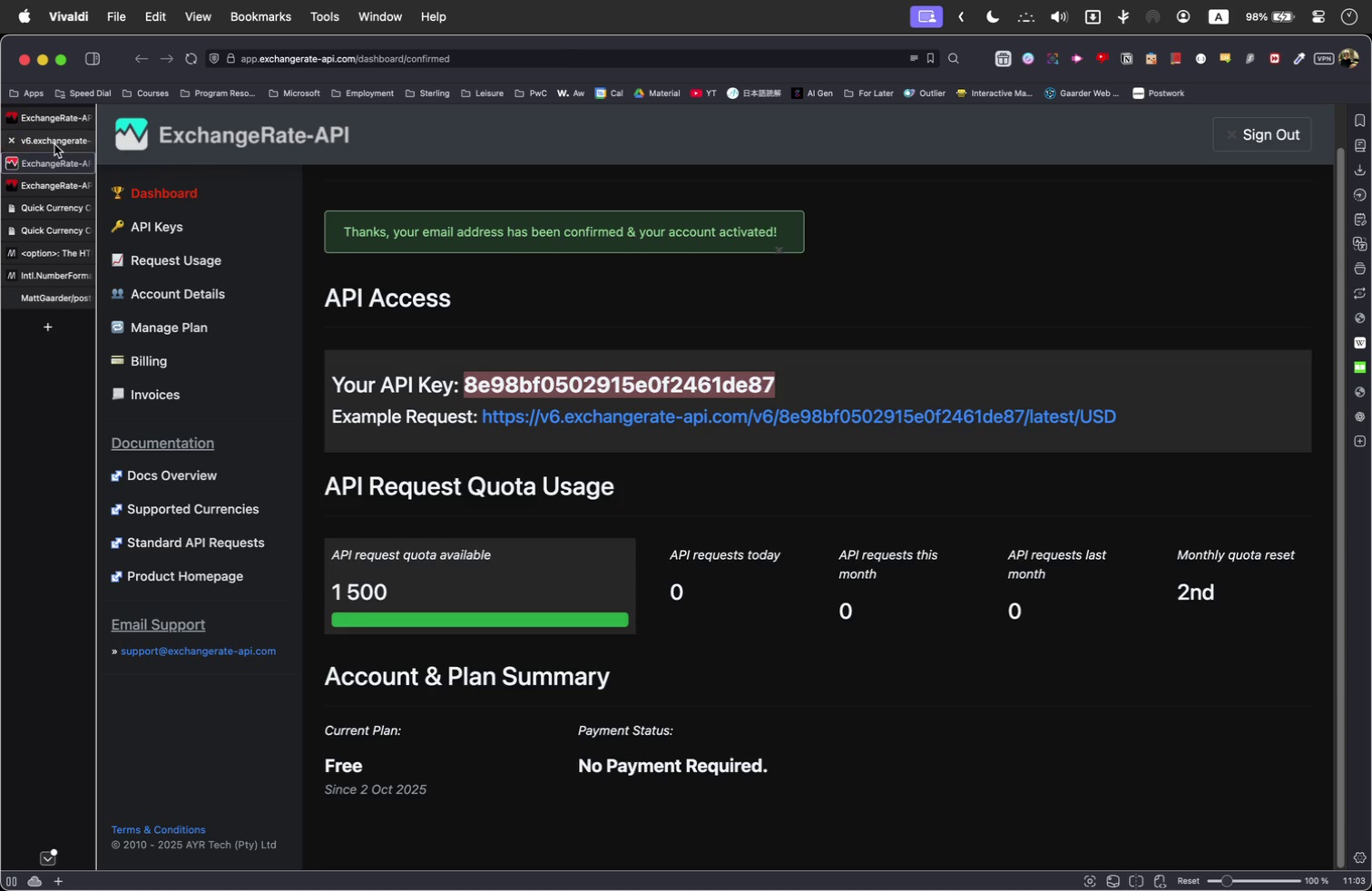 
double_click([54, 144])
 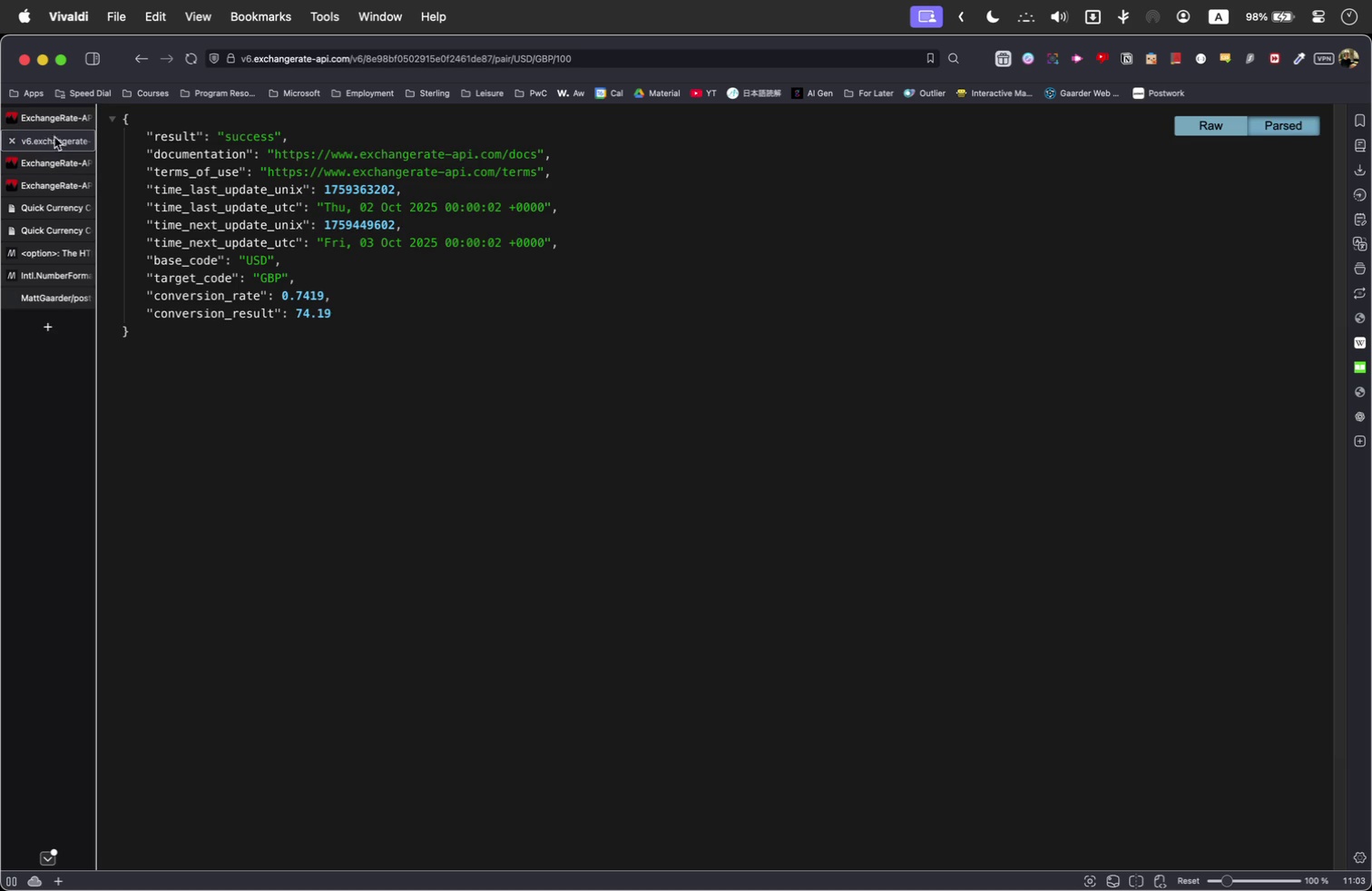 
left_click([54, 122])
 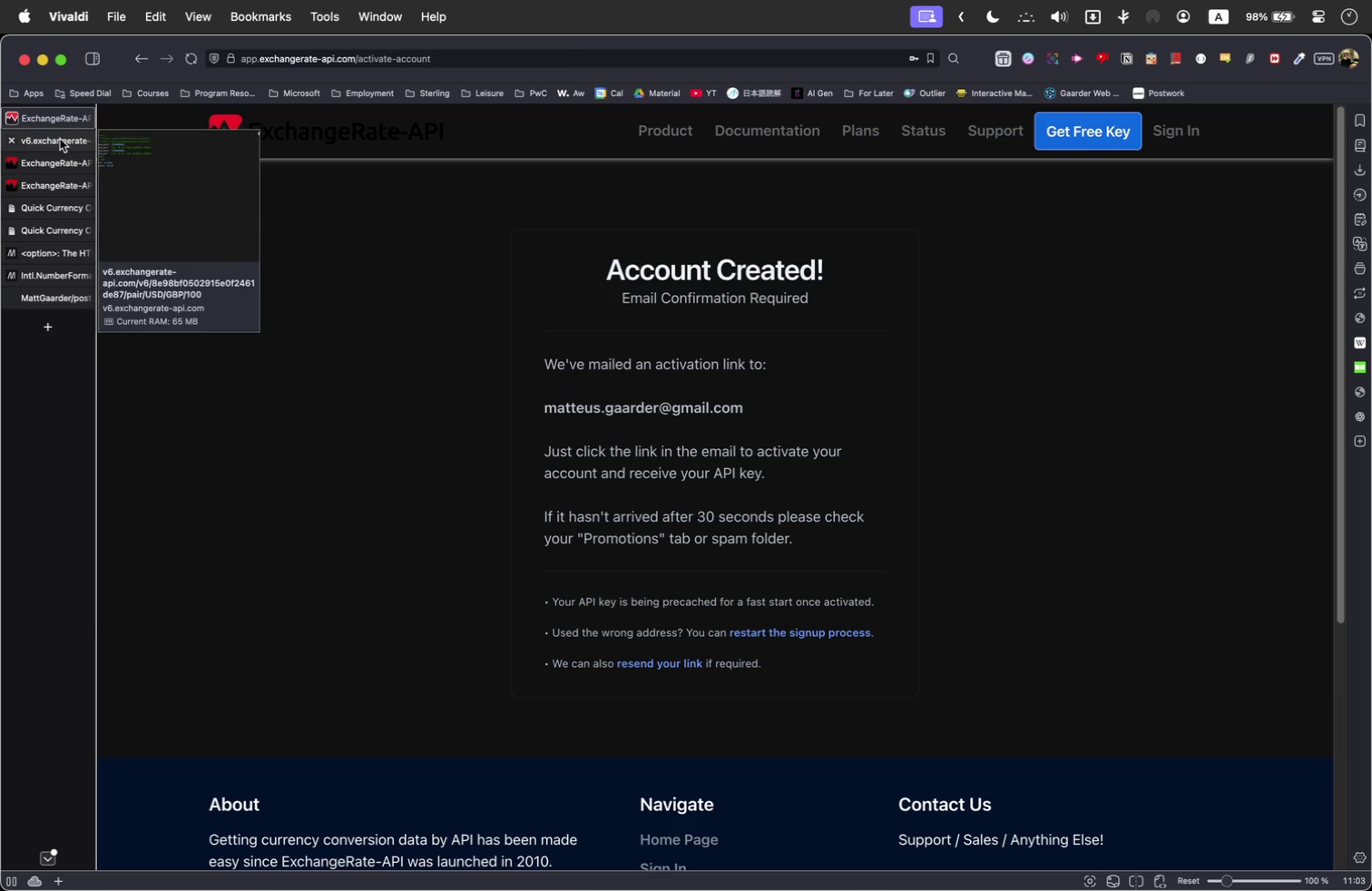 
left_click([60, 139])